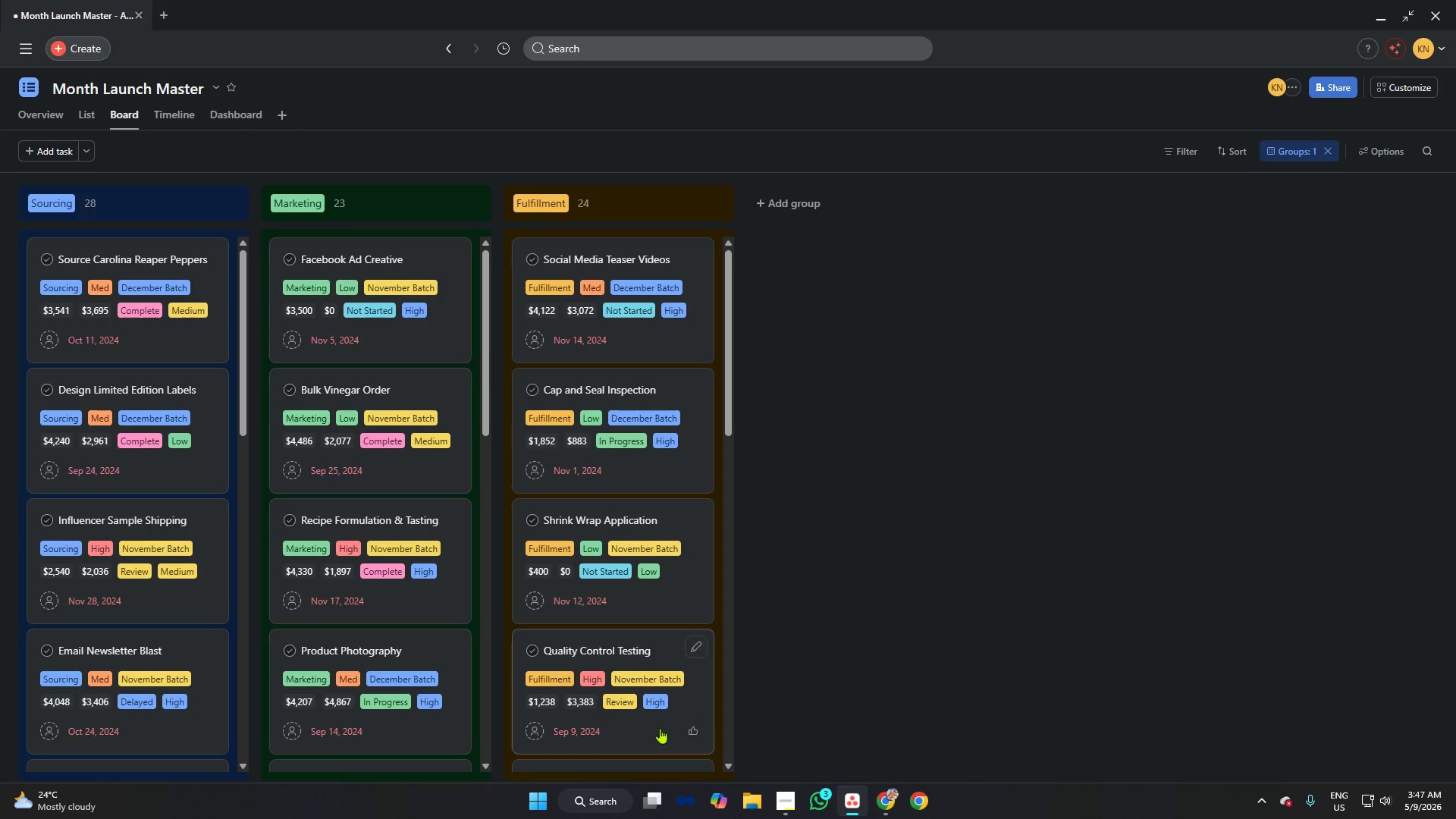 
left_click([788, 799])